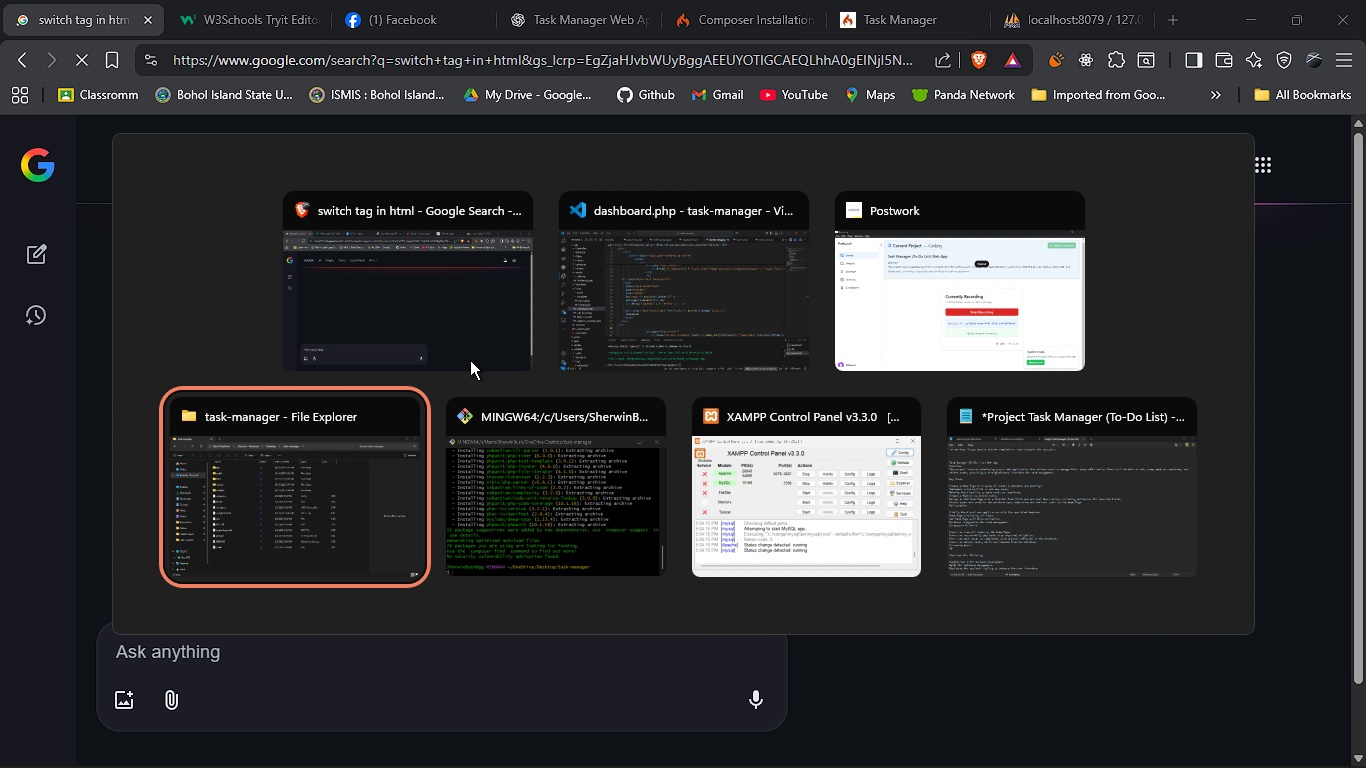 
key(Alt+Tab)
 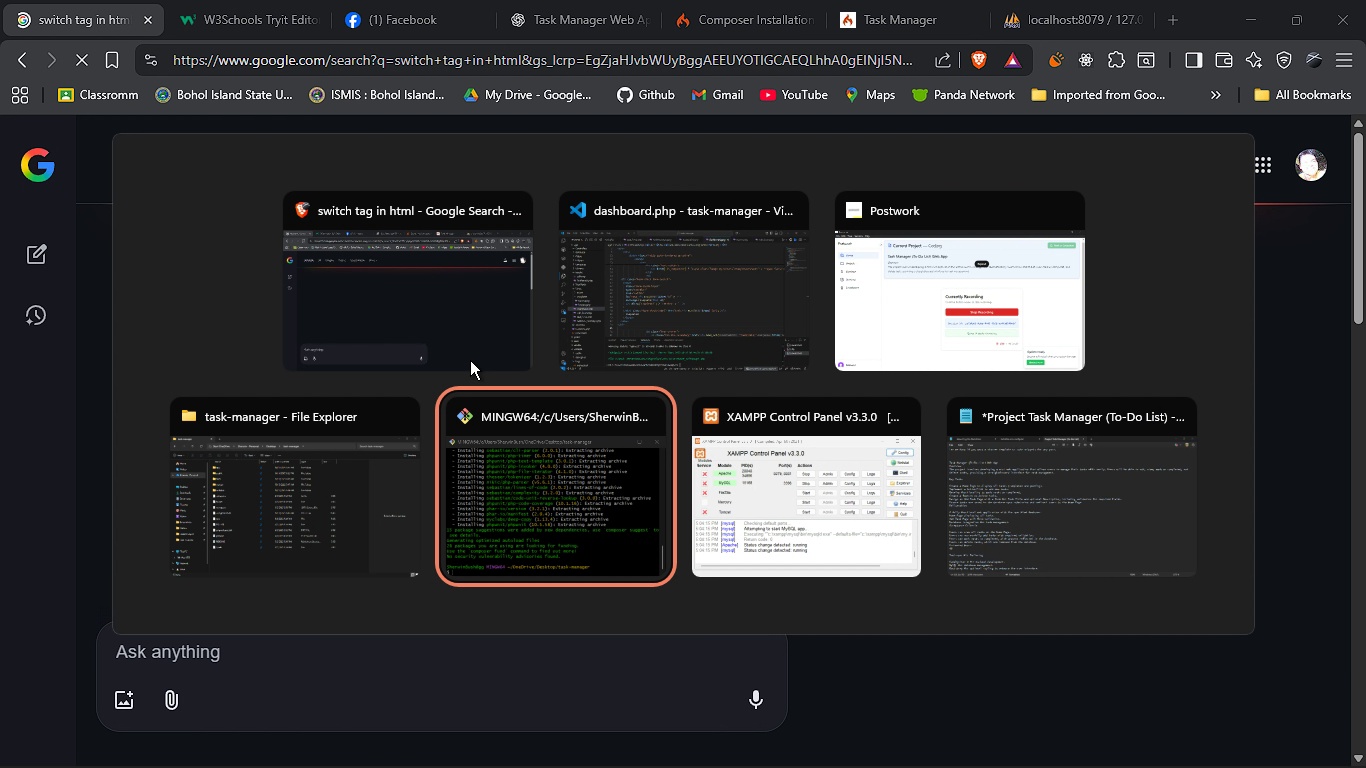 
key(Alt+Tab)
 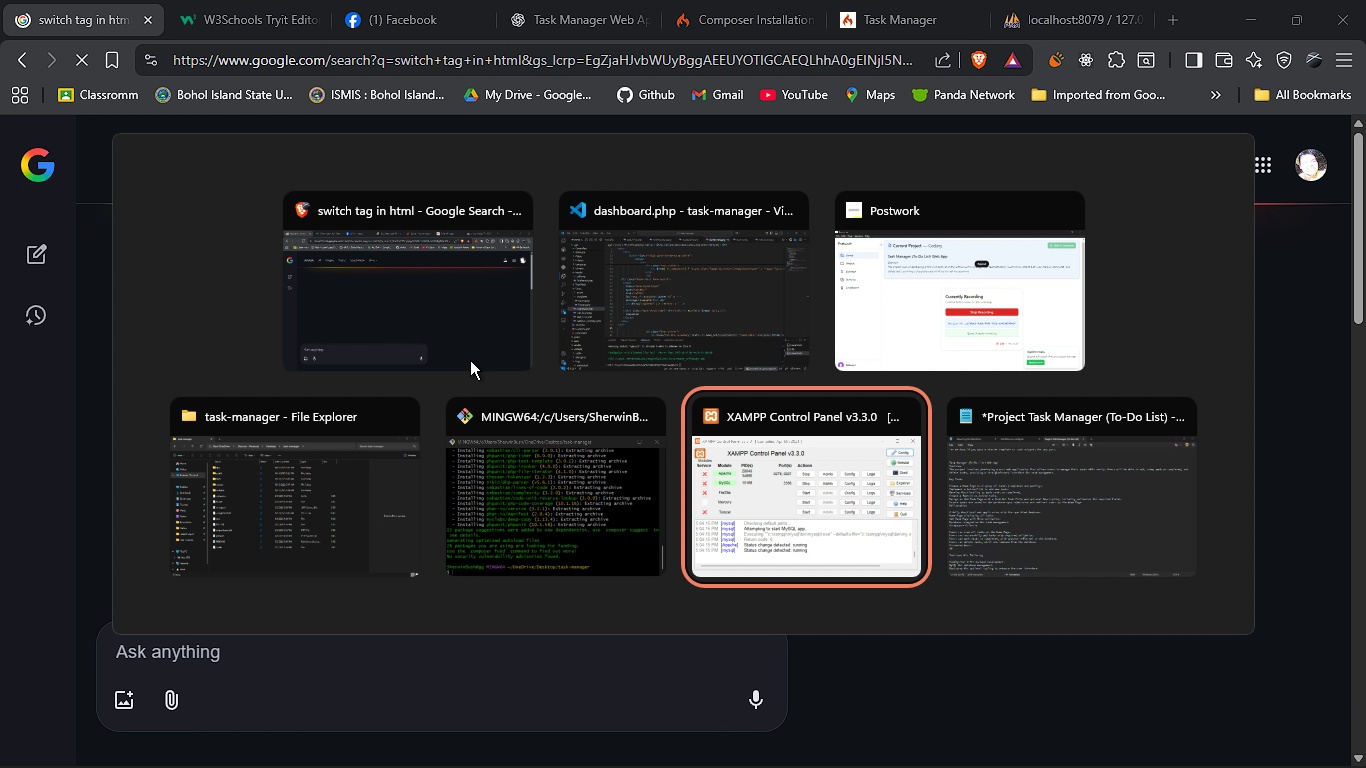 
key(Alt+Tab)
 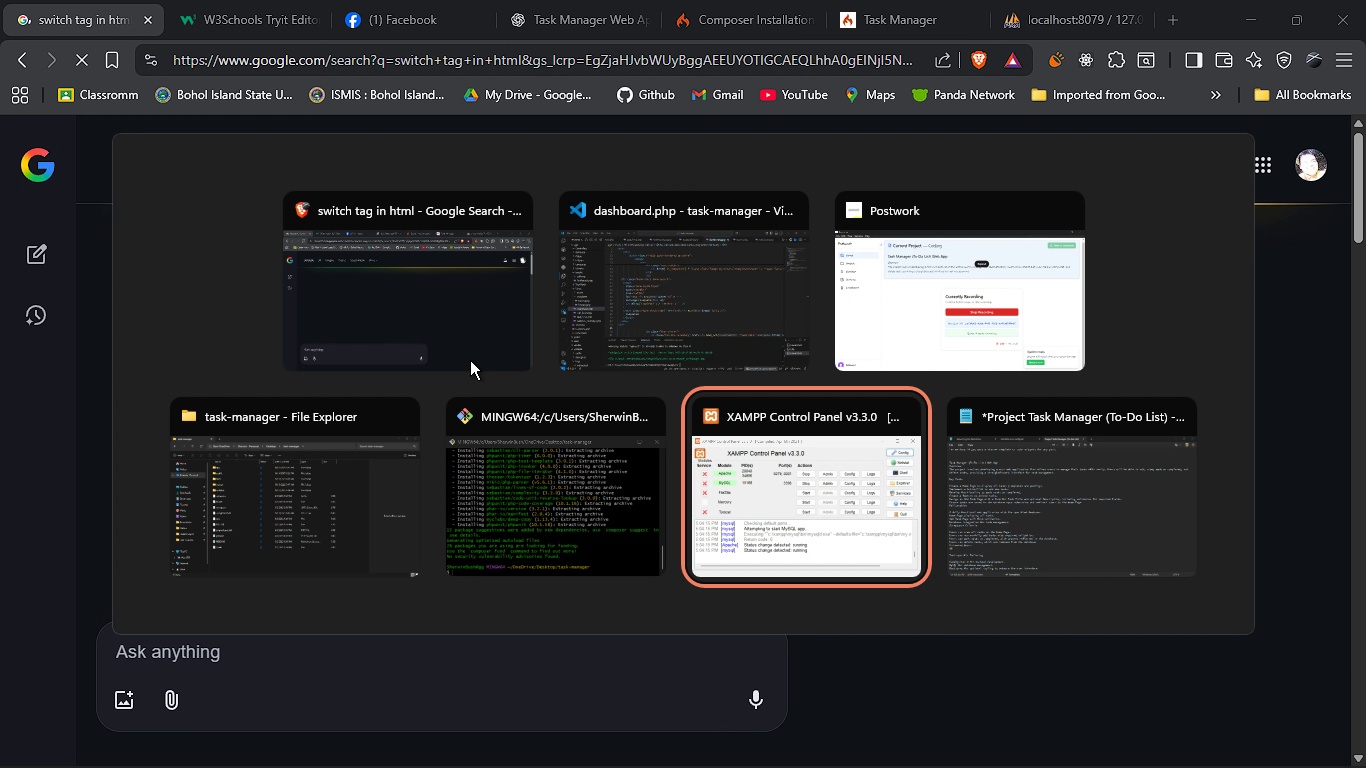 
key(Alt+ArrowUp)
 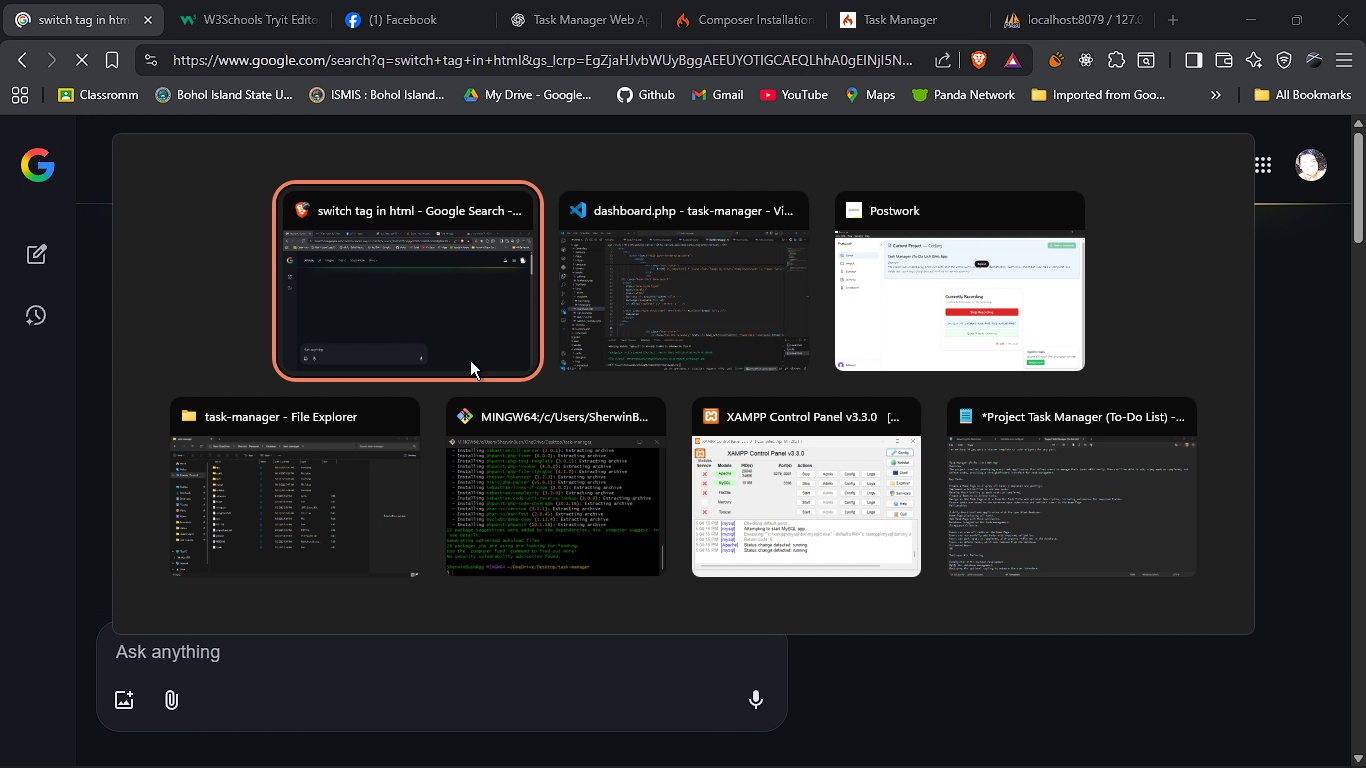 
key(Alt+ArrowLeft)
 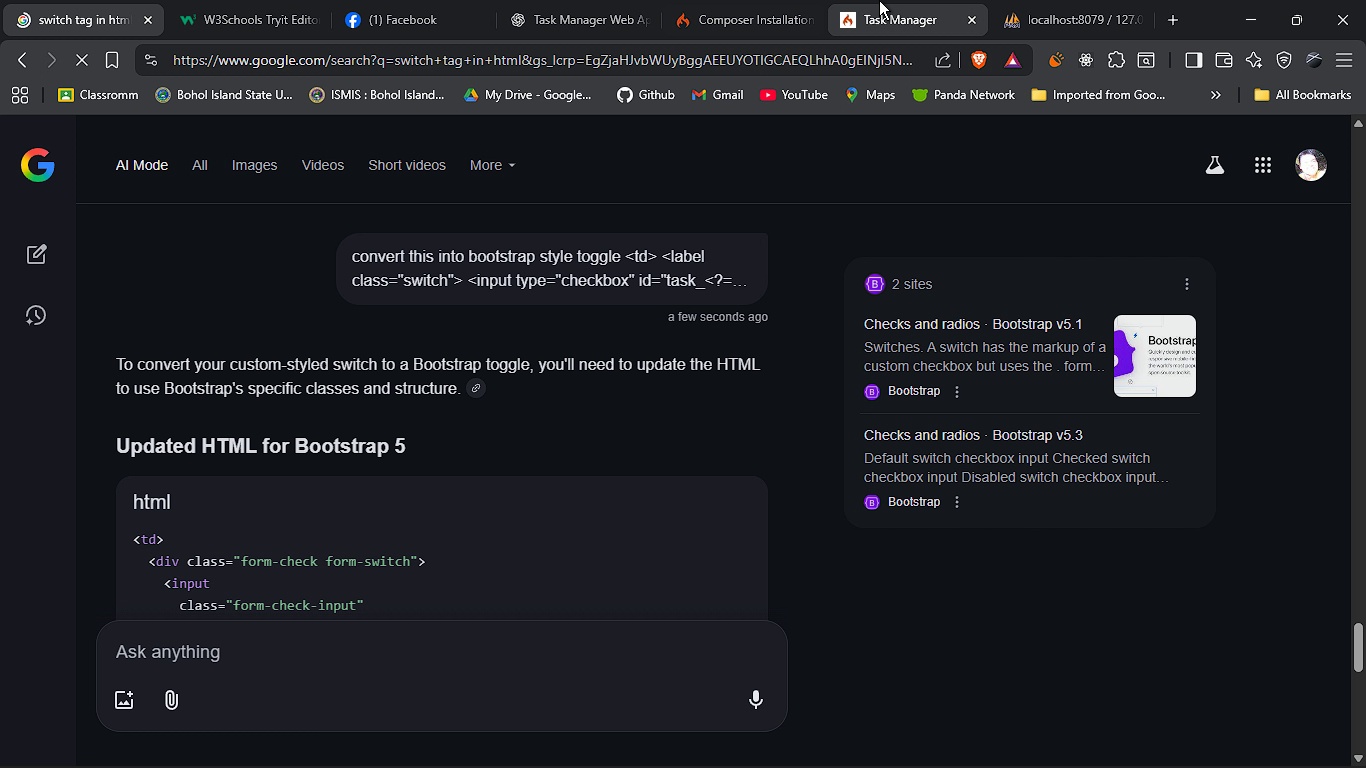 
left_click([879, 0])
 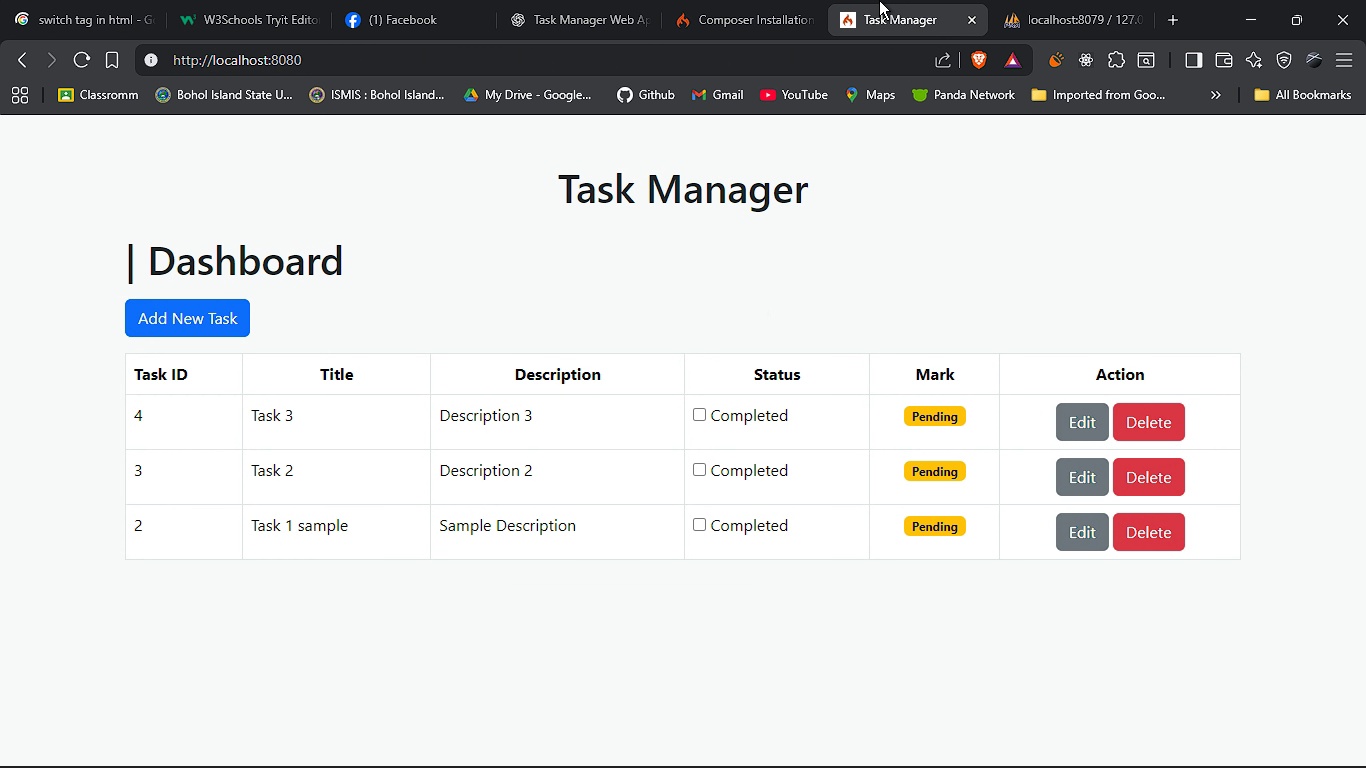 
hold_key(key=AltLeft, duration=0.36)
 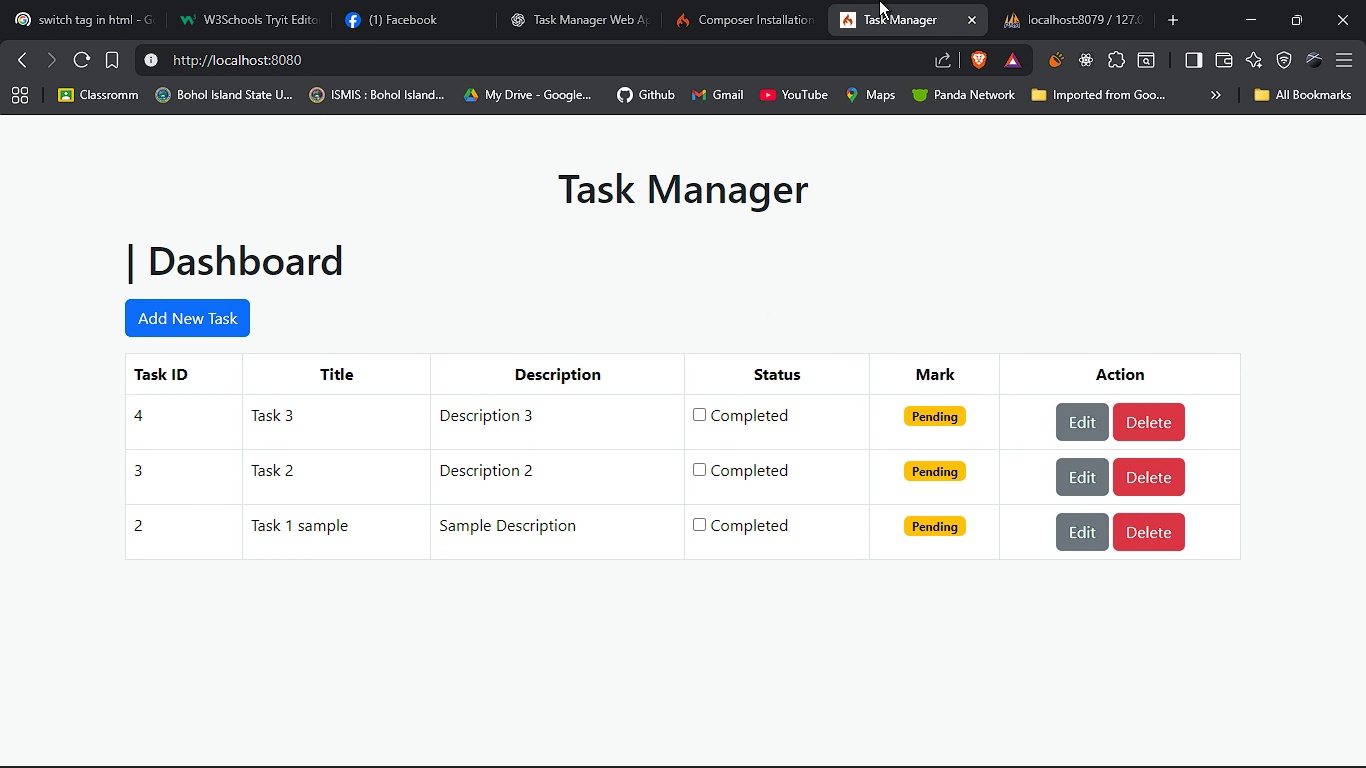 
key(F5)
 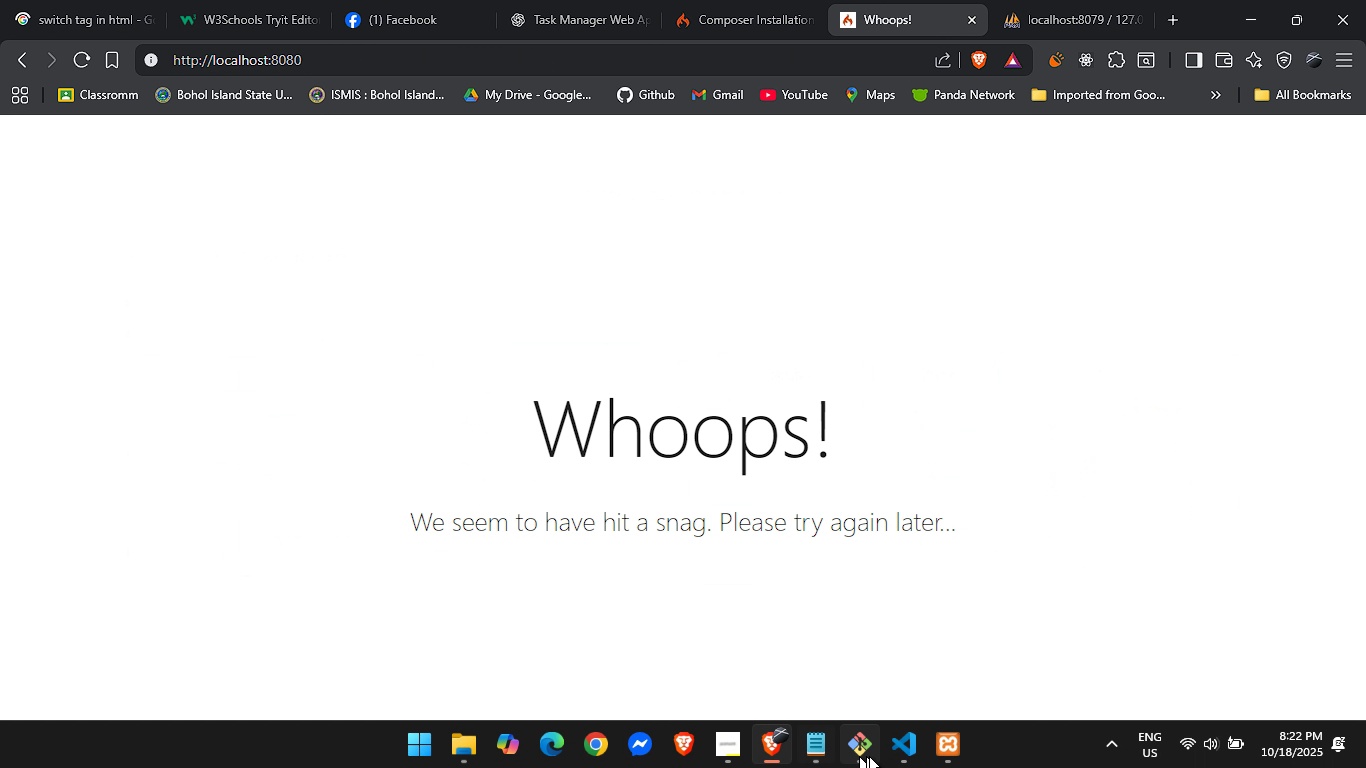 
left_click([892, 762])
 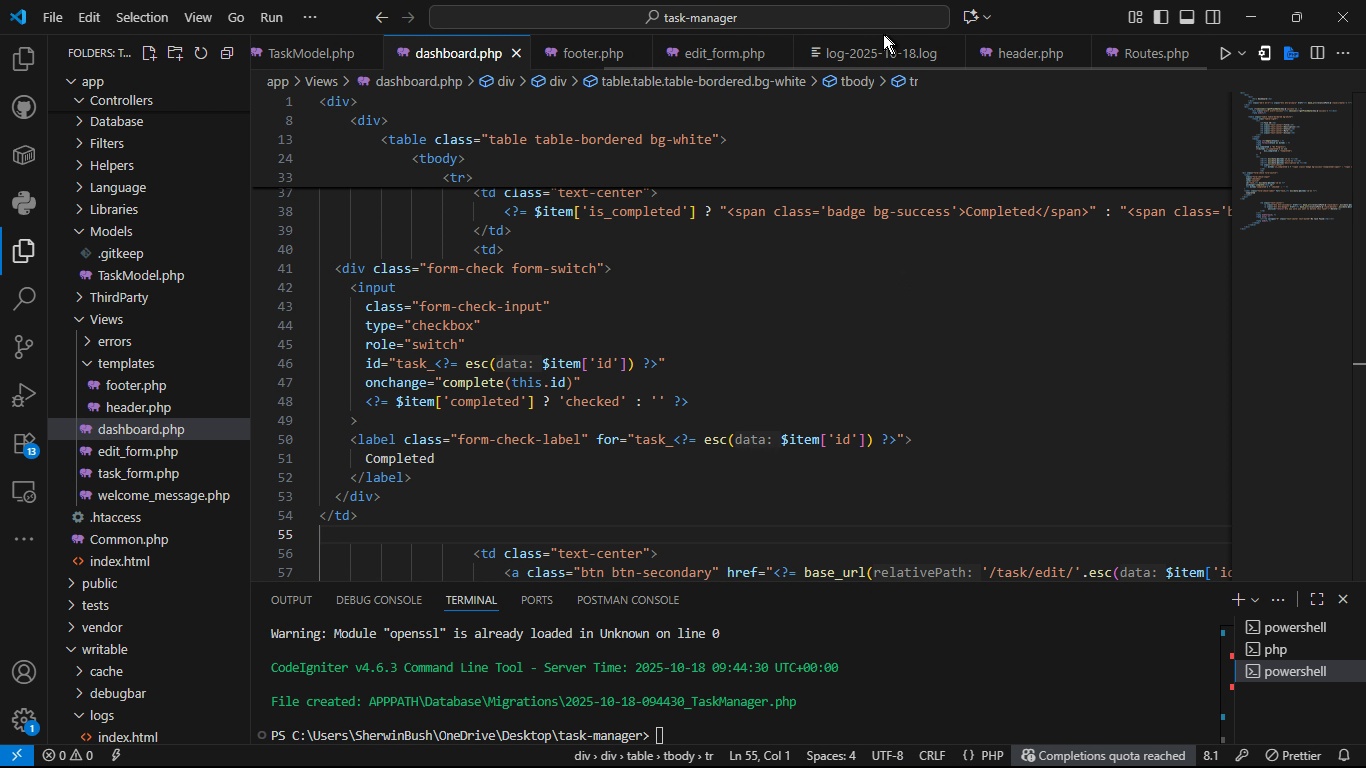 
left_click([872, 63])
 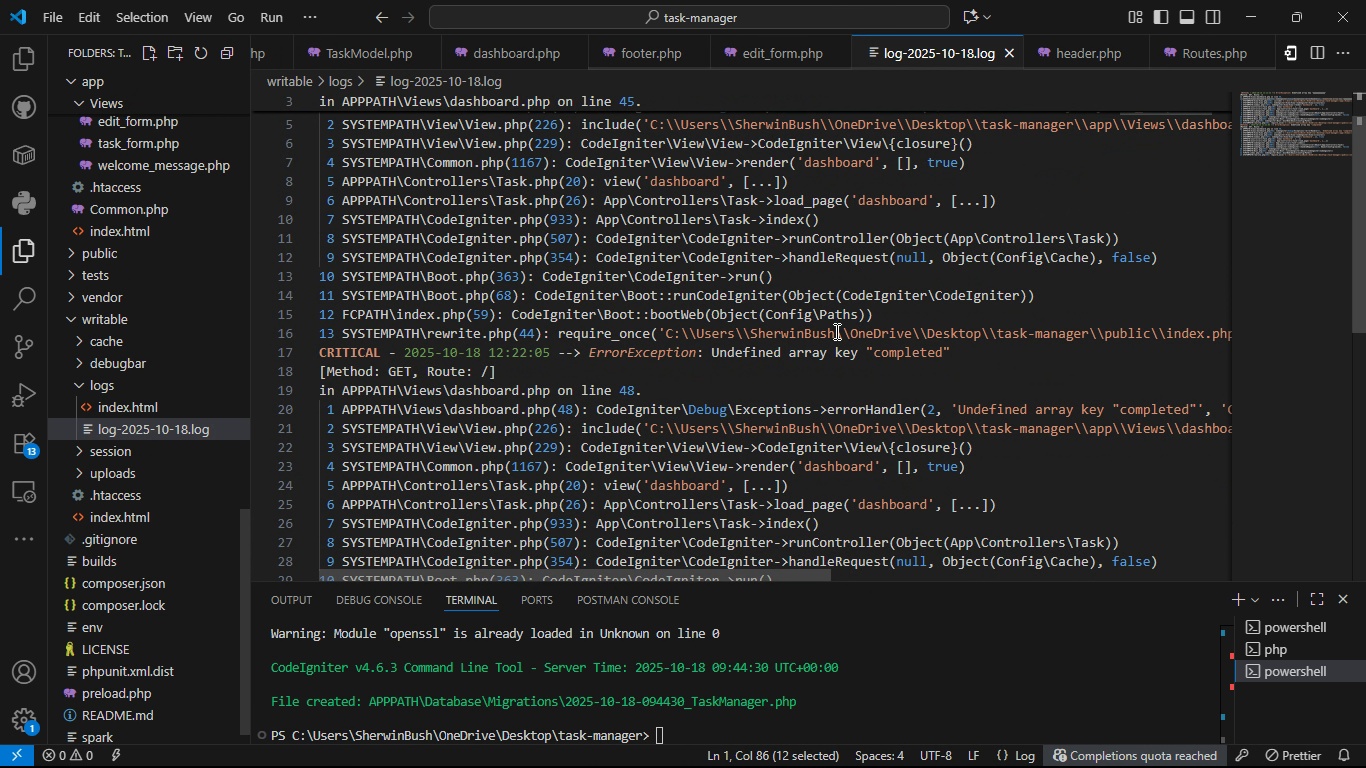 
key(Control+A)
 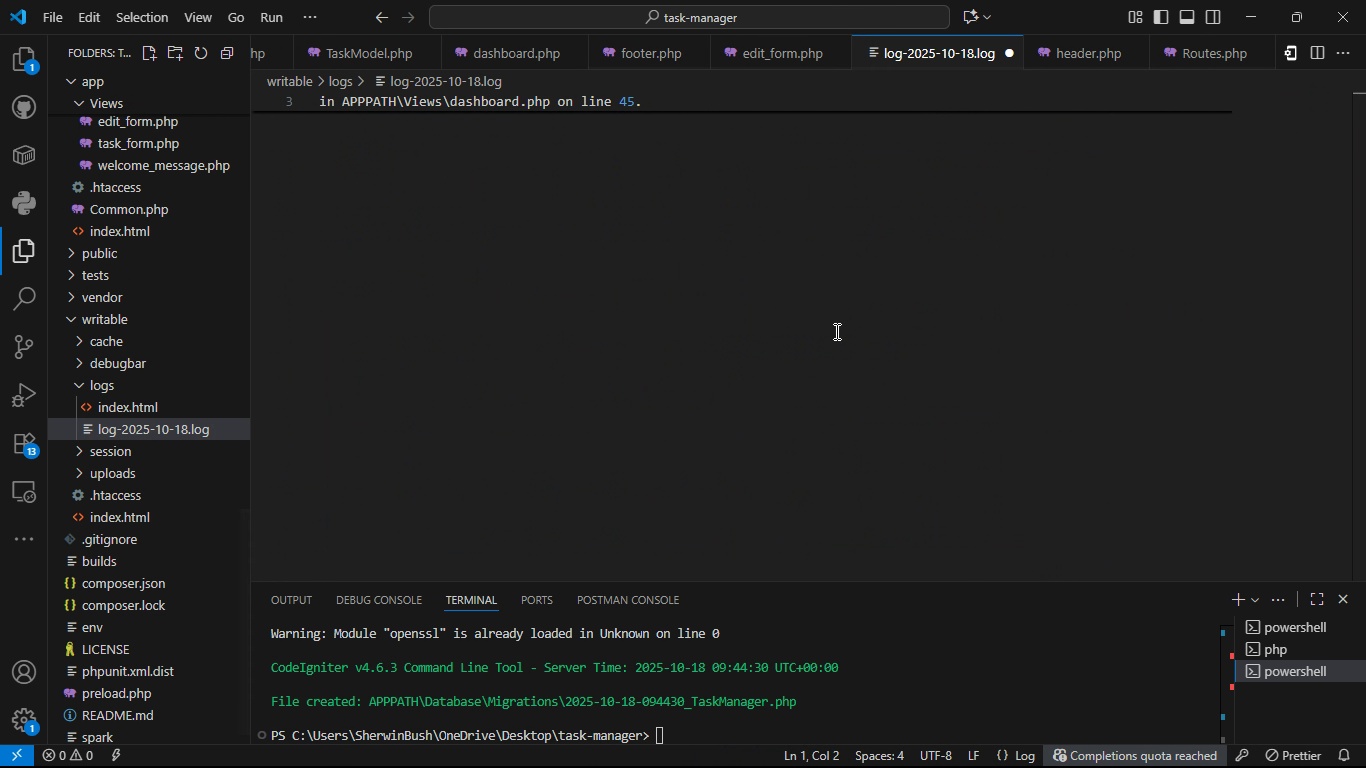 
key(Space)
 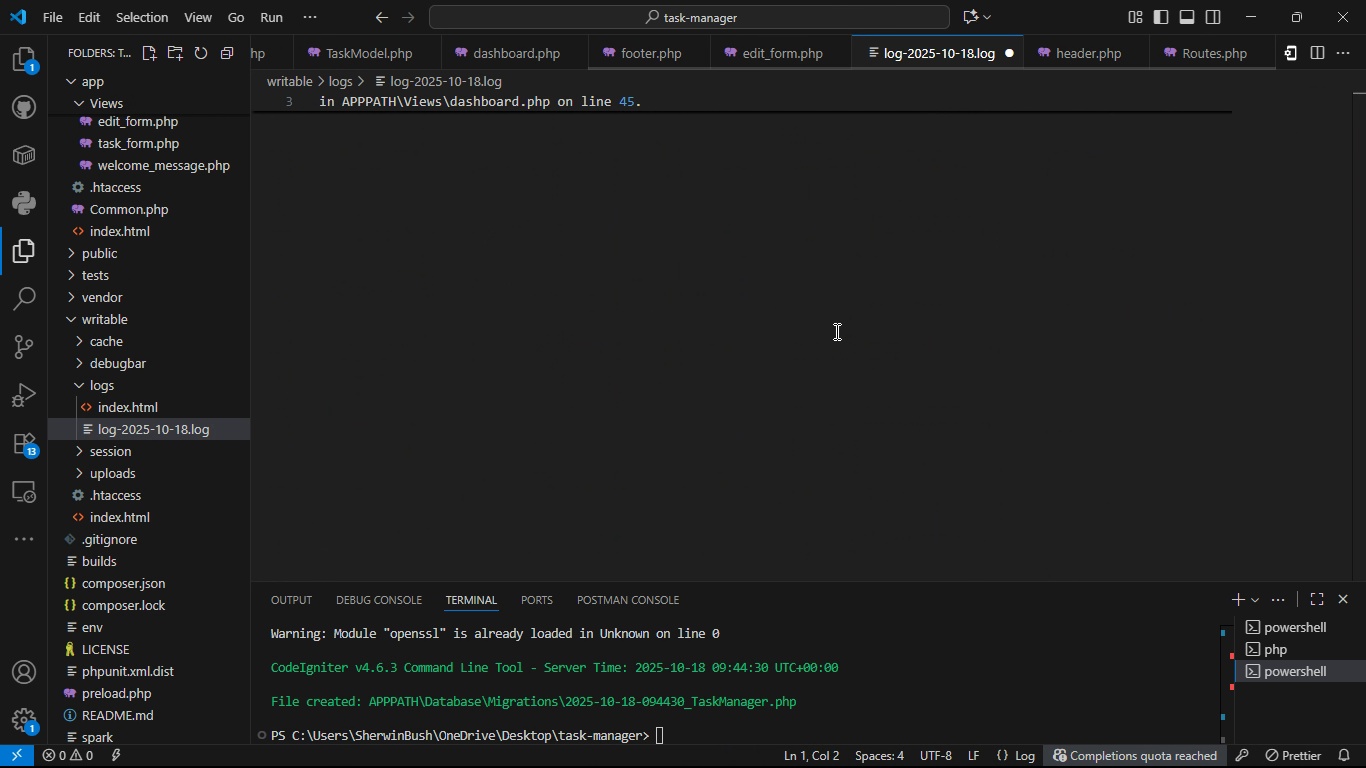 
key(Control+S)
 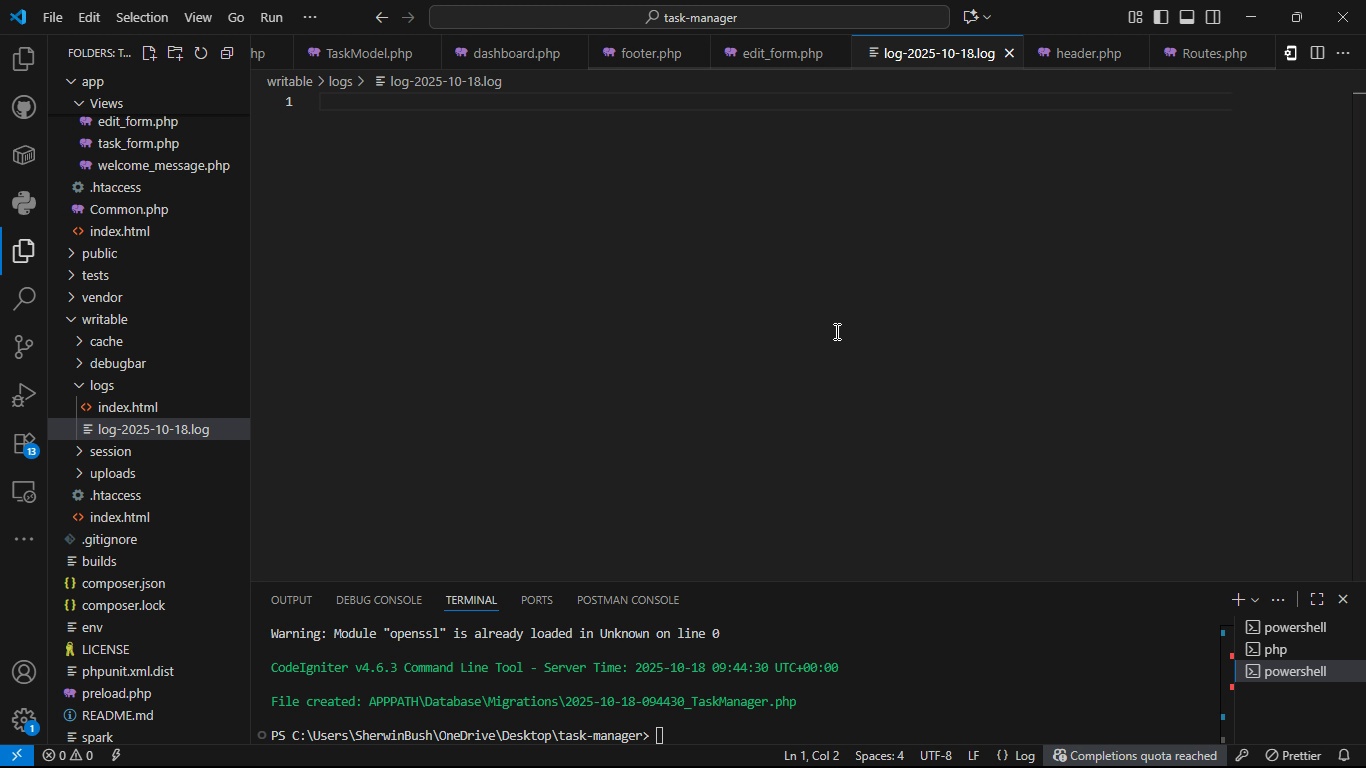 
key(Alt+AltLeft)
 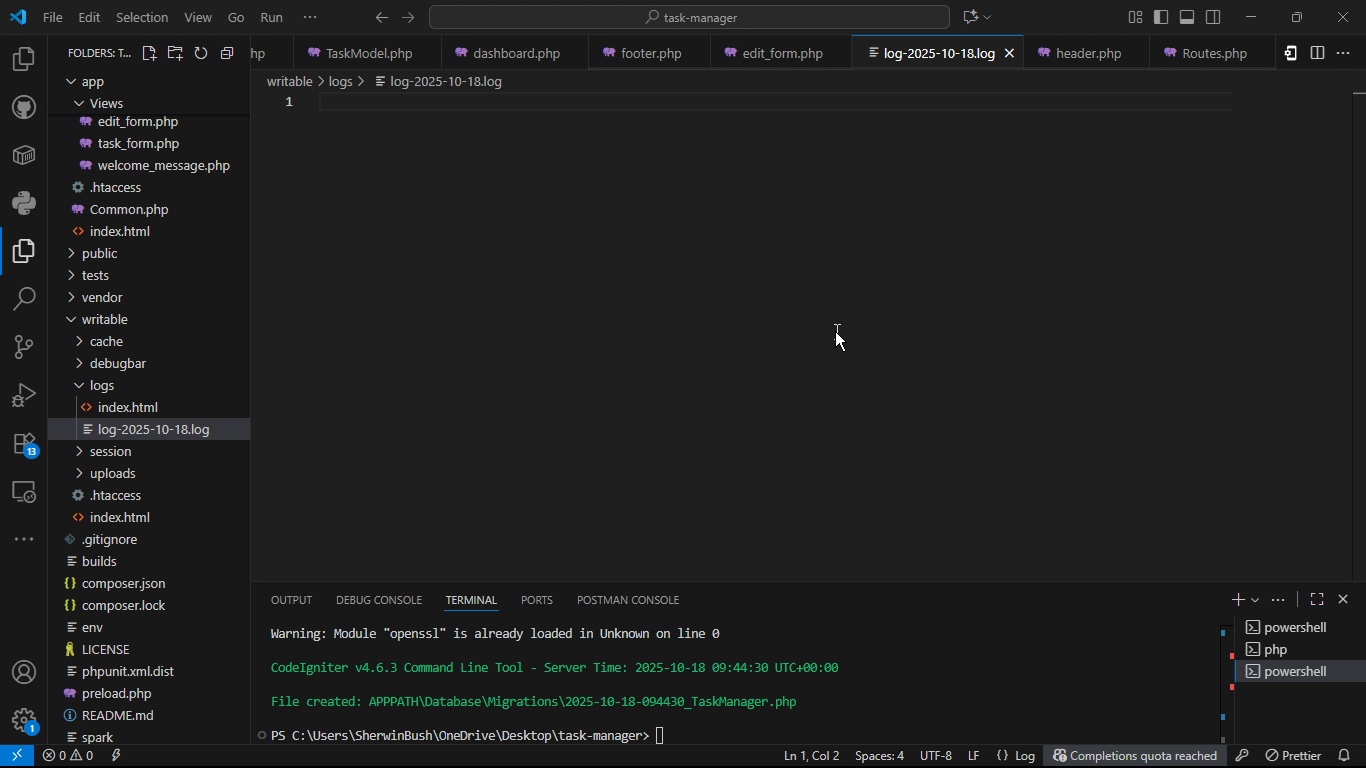 
key(Alt+Tab)